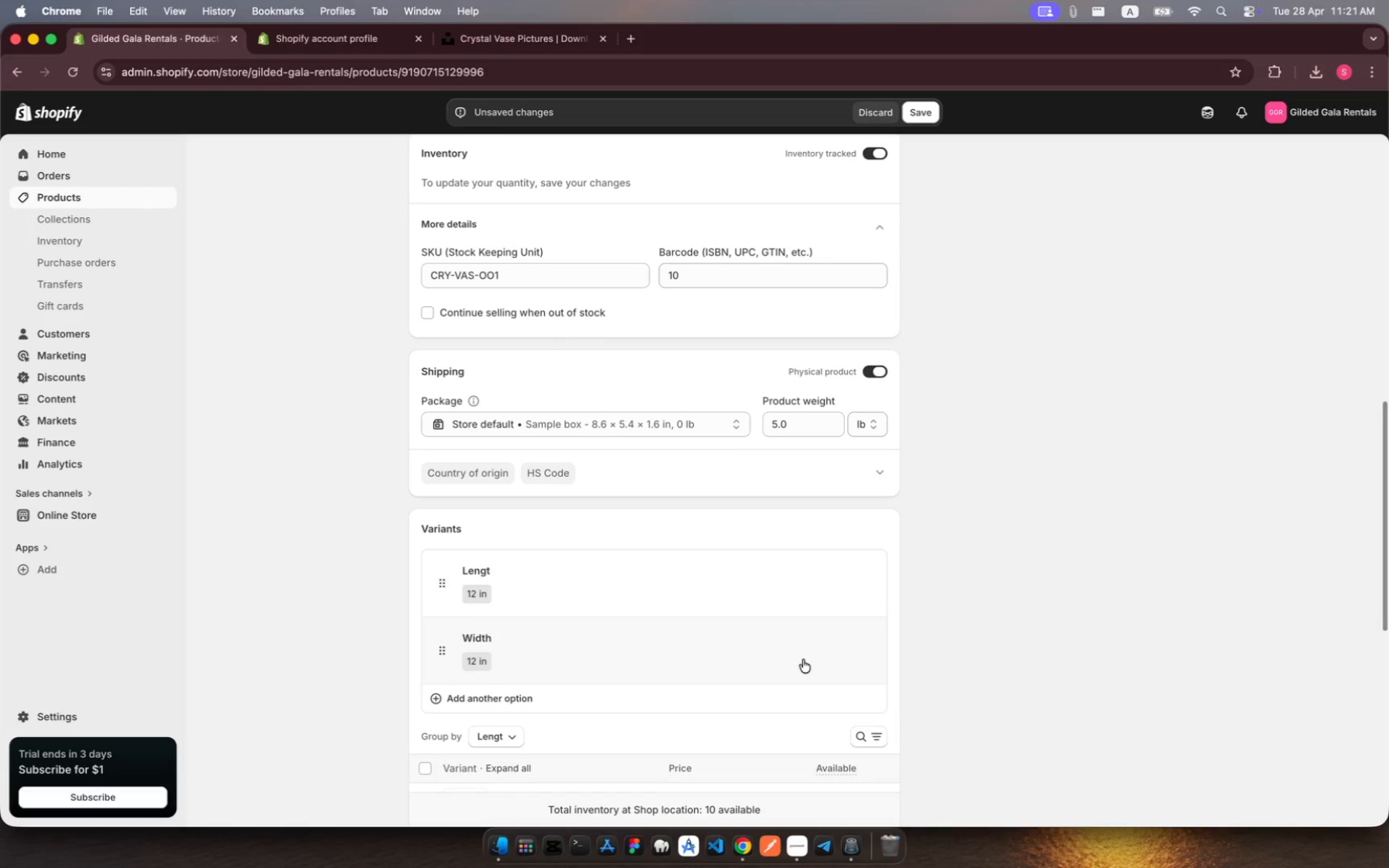 
scroll: coordinate [803, 660], scroll_direction: down, amount: 24.0
 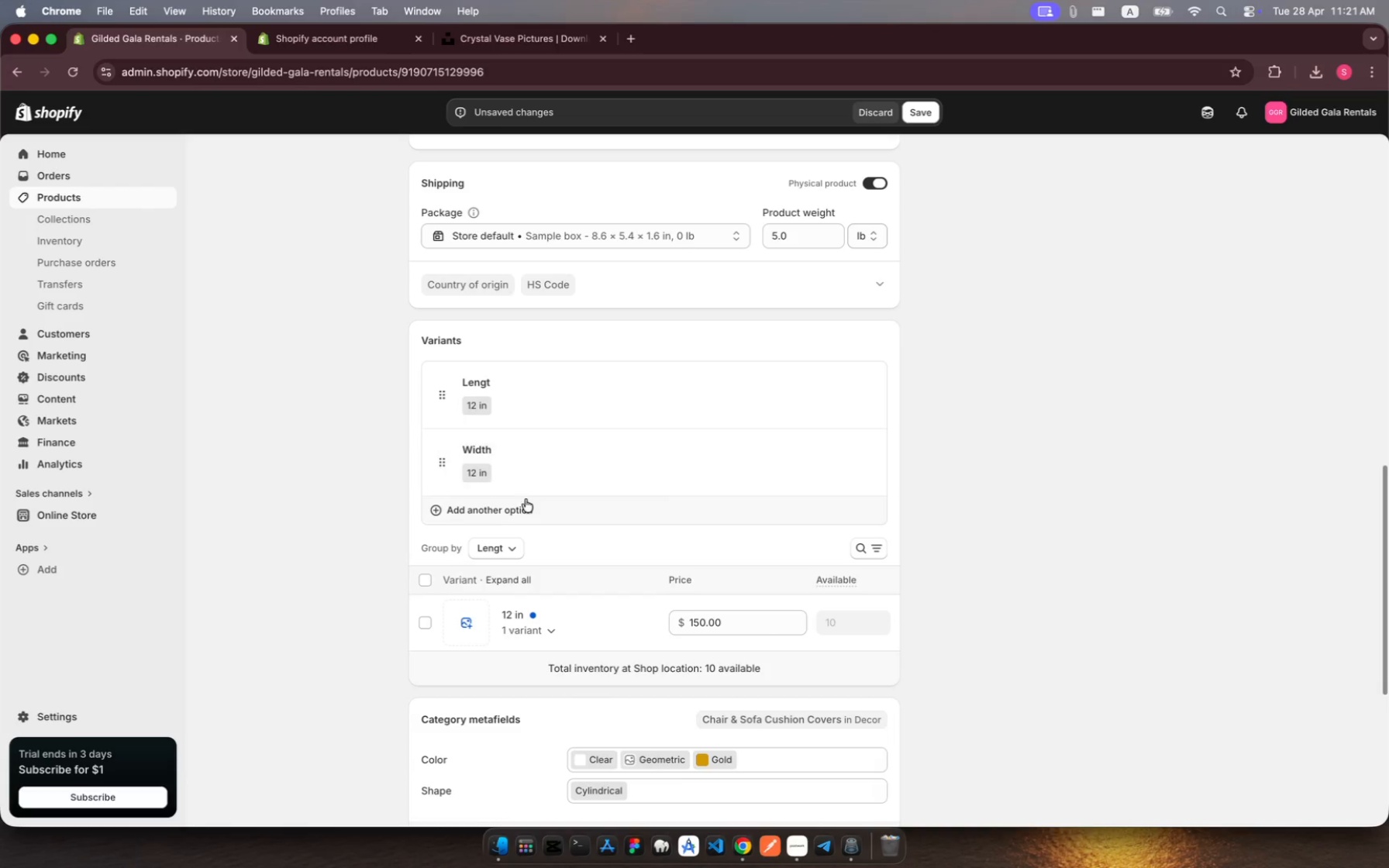 
left_click([530, 510])
 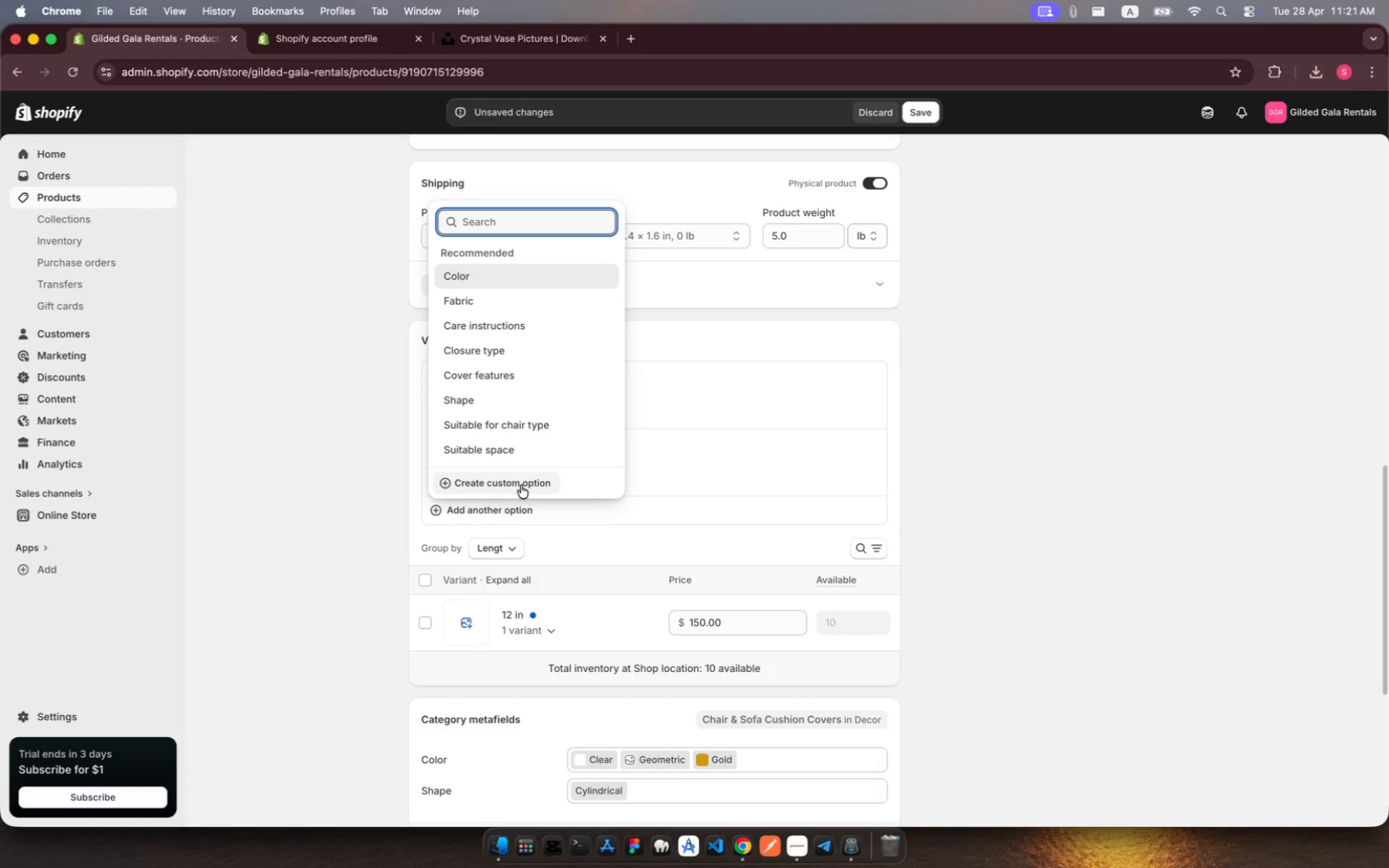 
wait(16.88)
 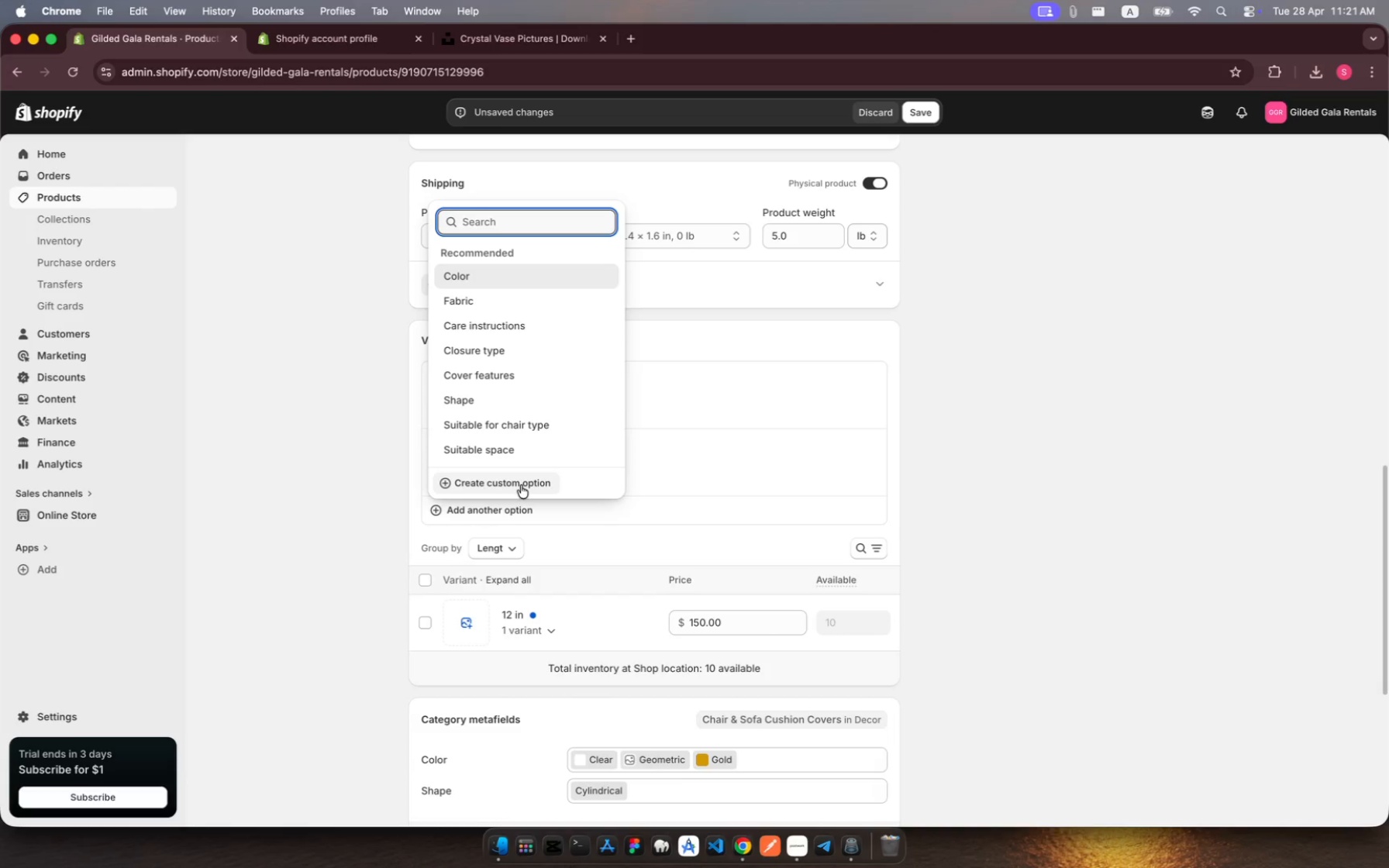 
left_click([521, 485])
 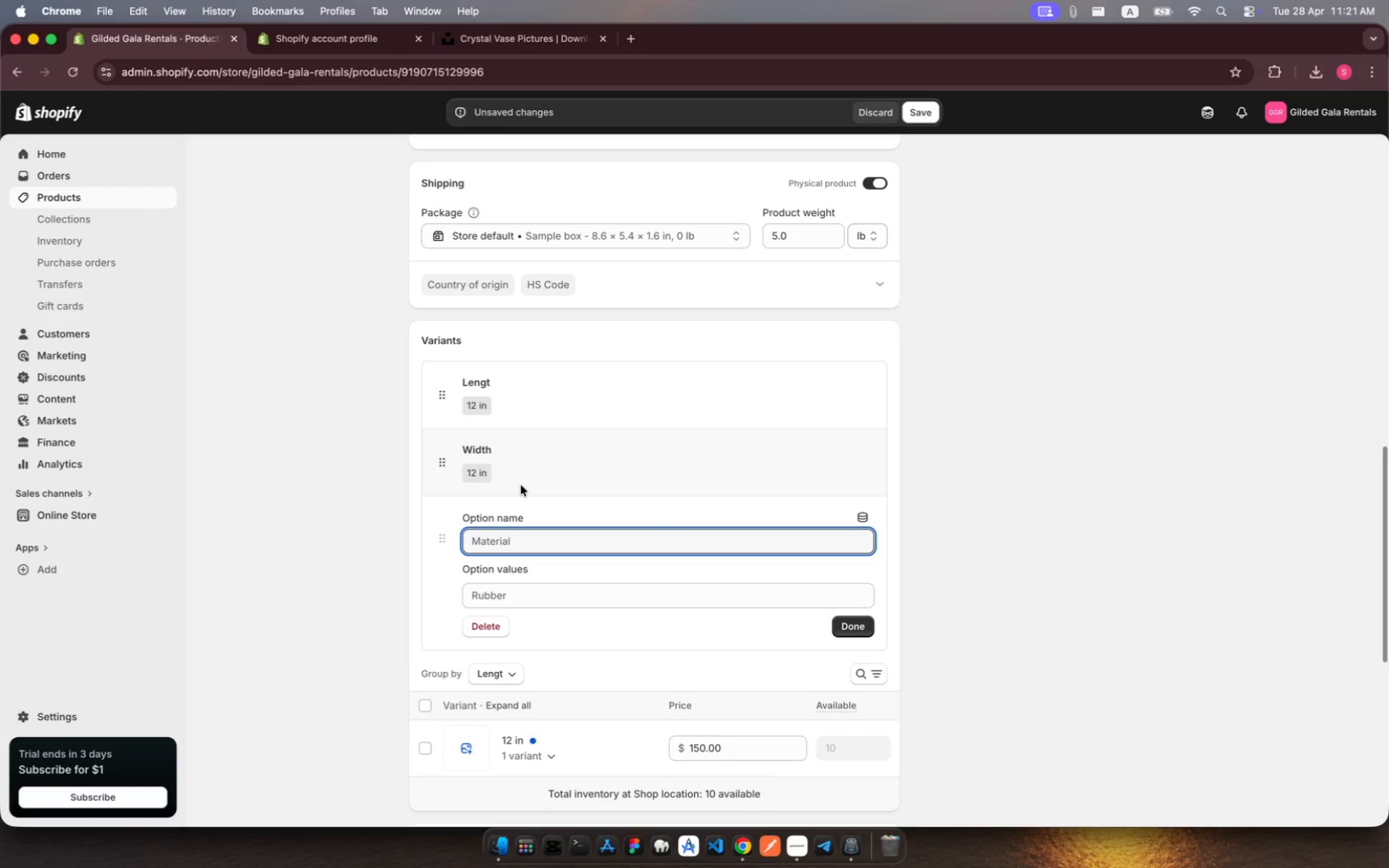 
wait(10.02)
 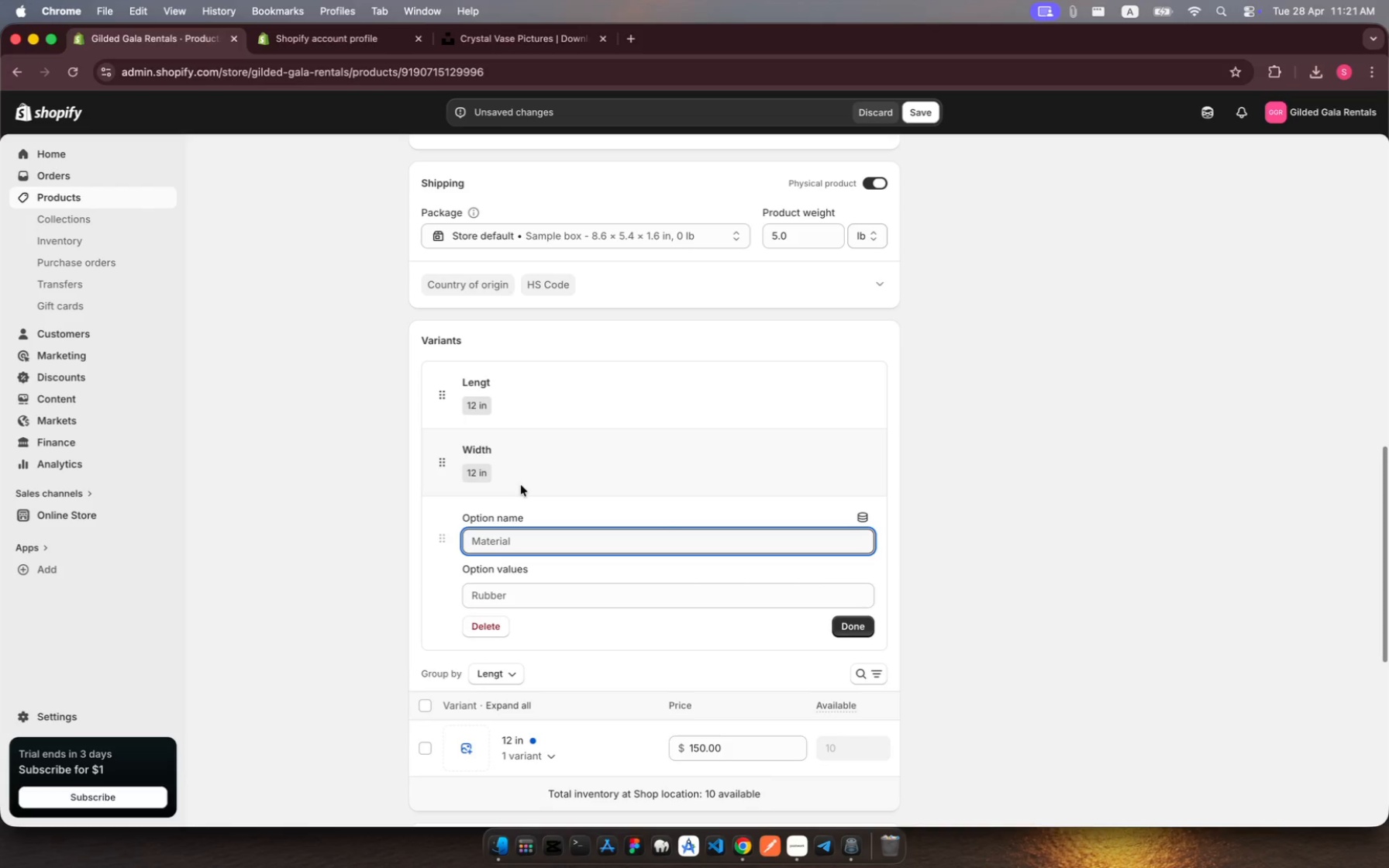 
left_click([503, 394])
 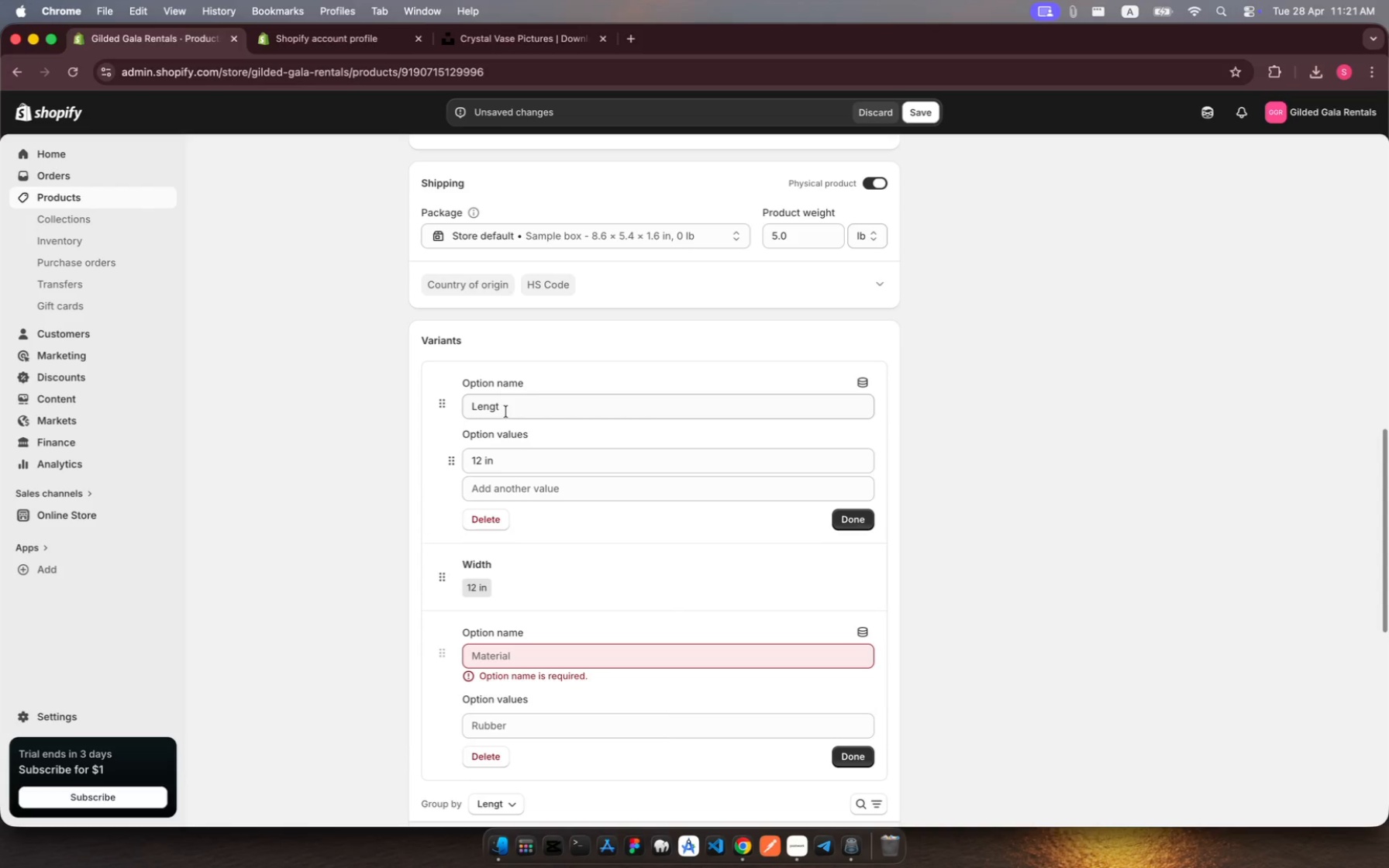 
left_click([508, 412])
 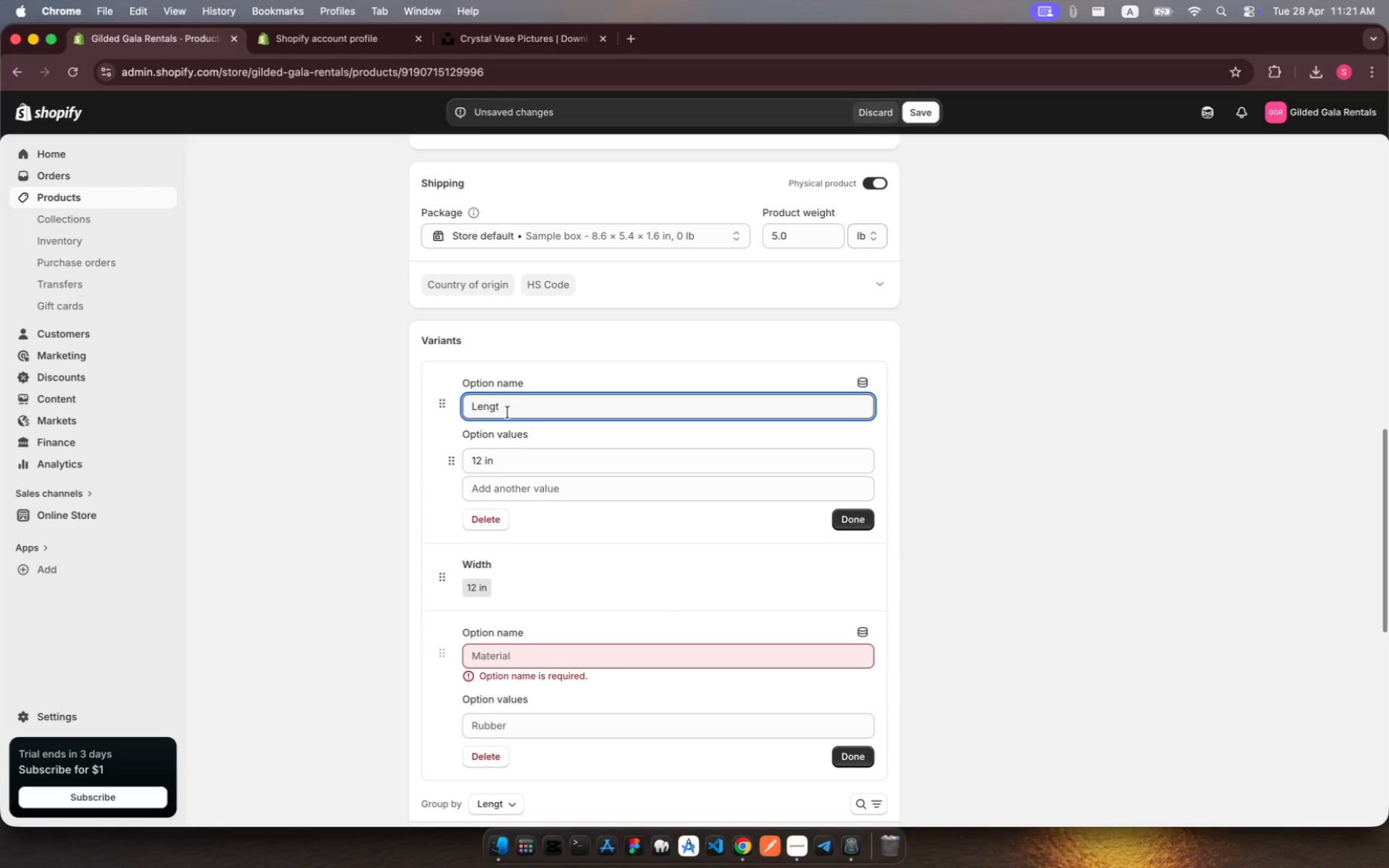 
key(H)
 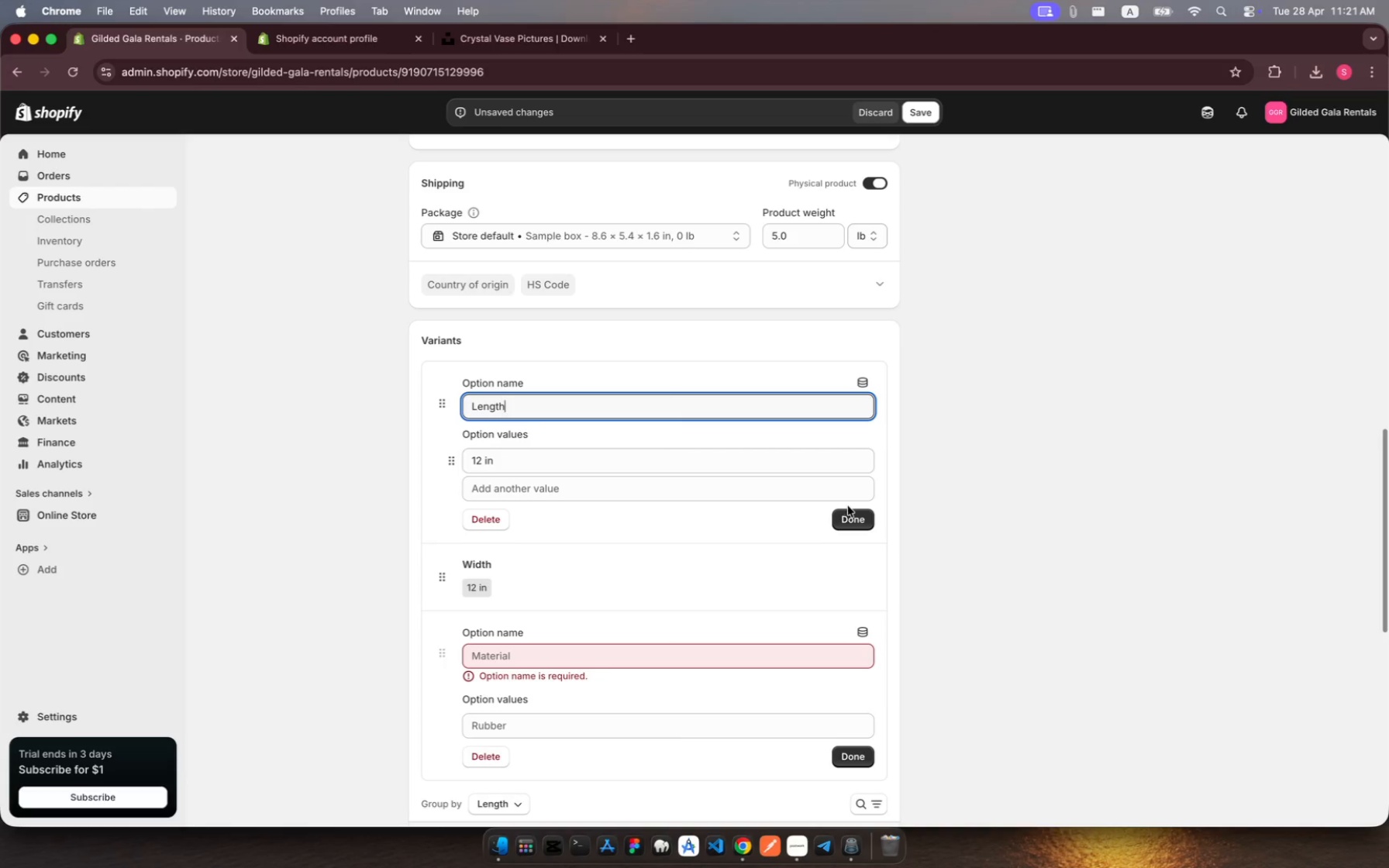 
left_click([854, 518])
 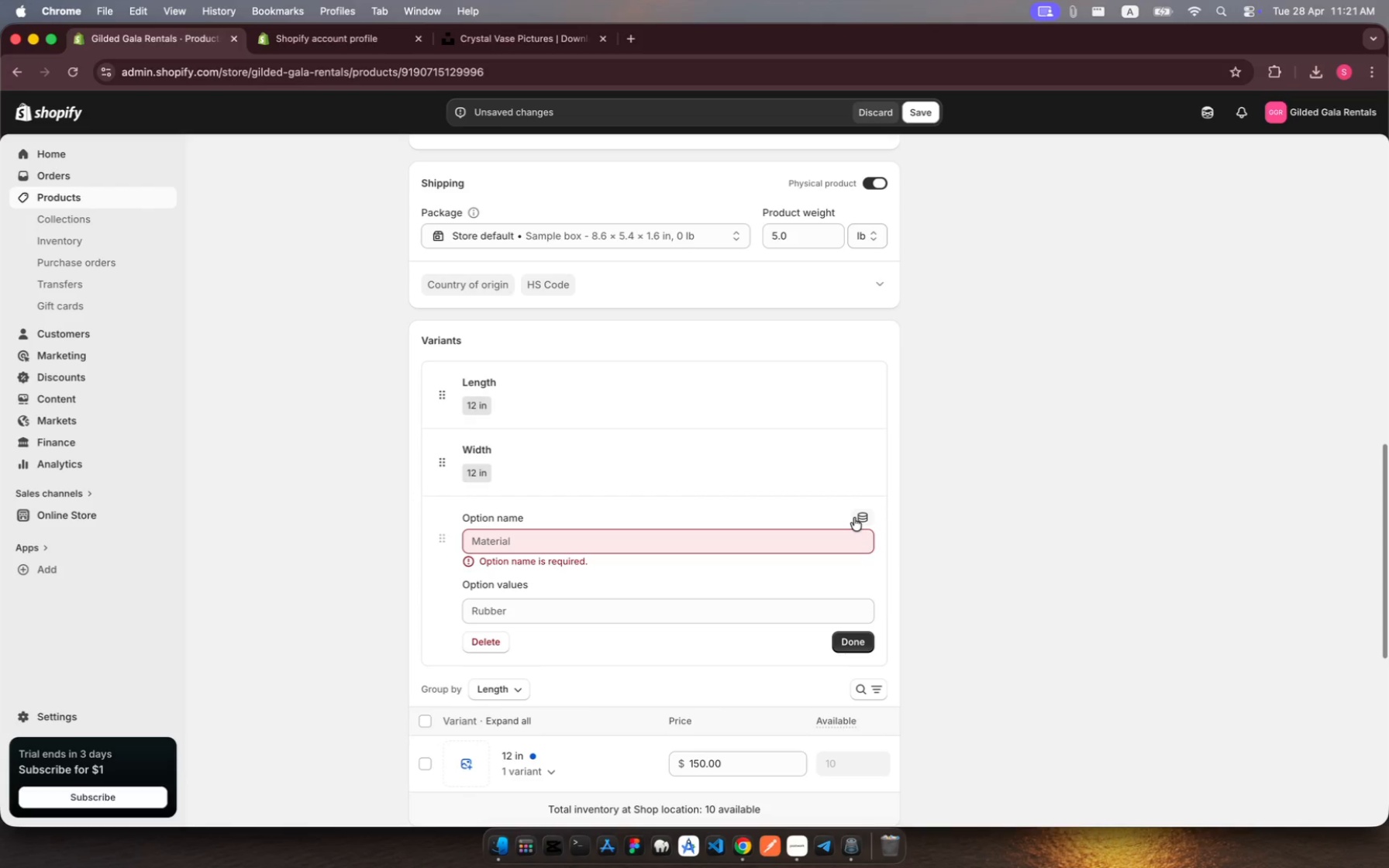 
wait(7.64)
 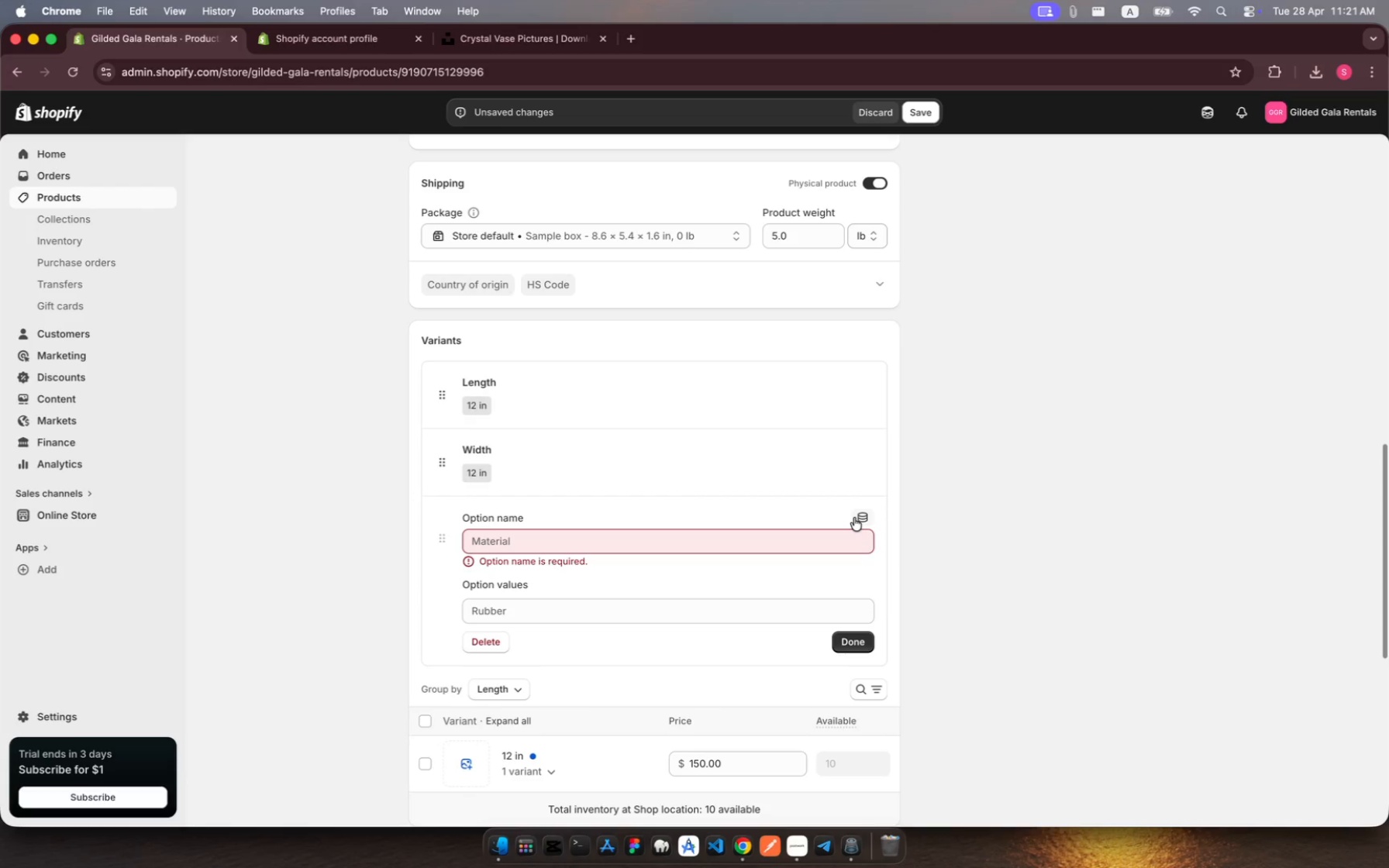 
left_click([633, 546])
 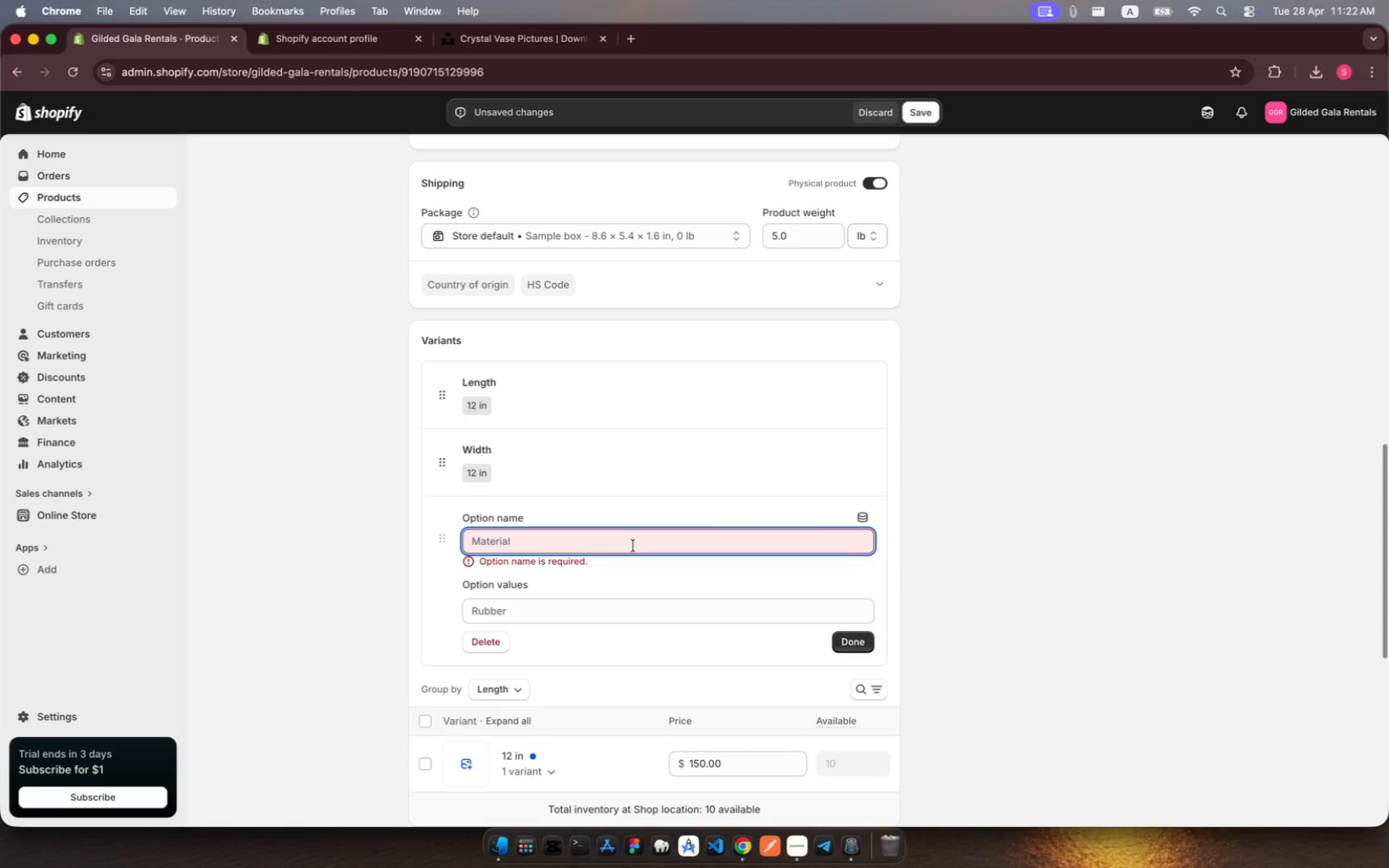 
wait(35.62)
 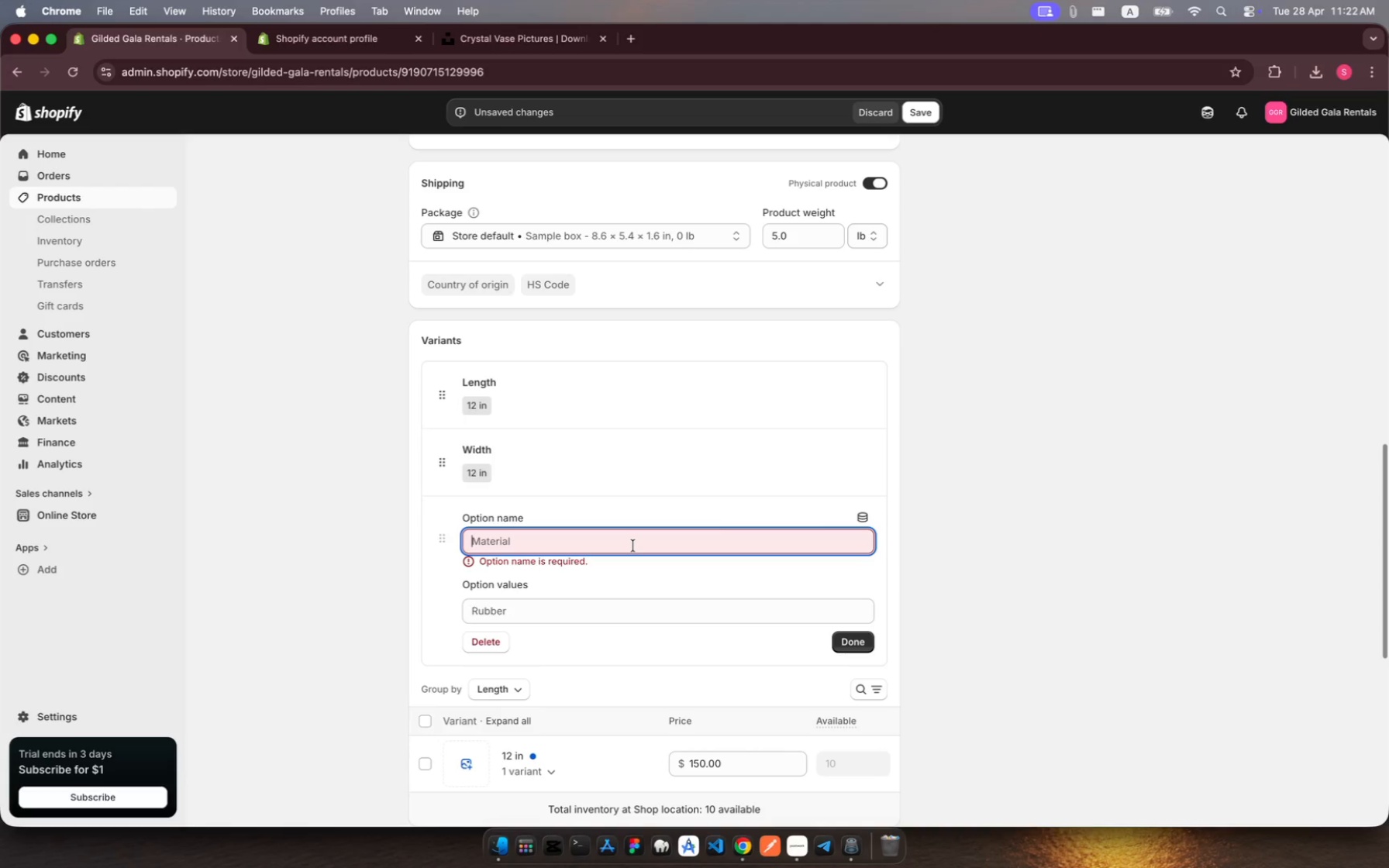 
type(Heigt)
 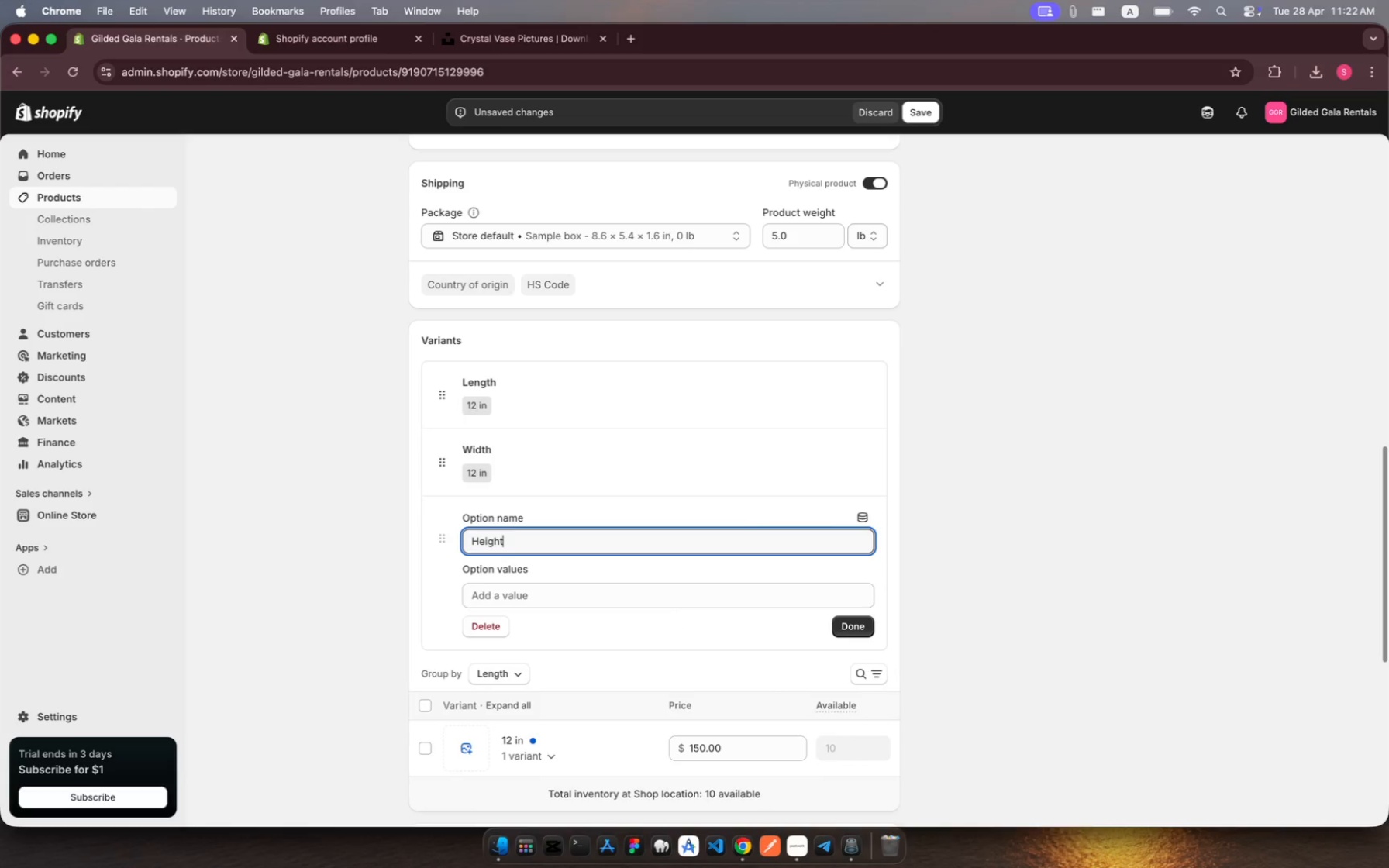 
hold_key(key=H, duration=0.38)
 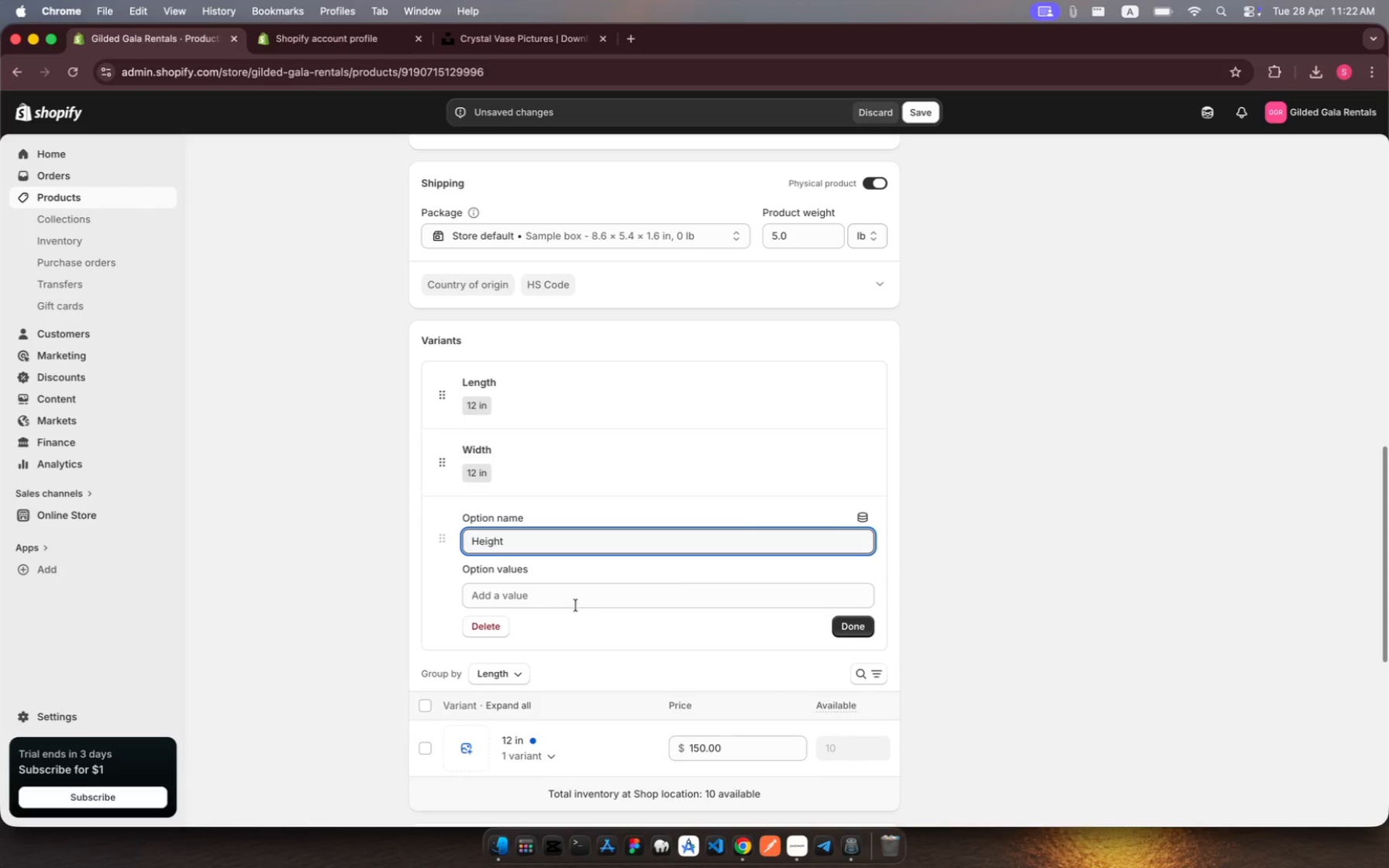 
left_click([573, 596])
 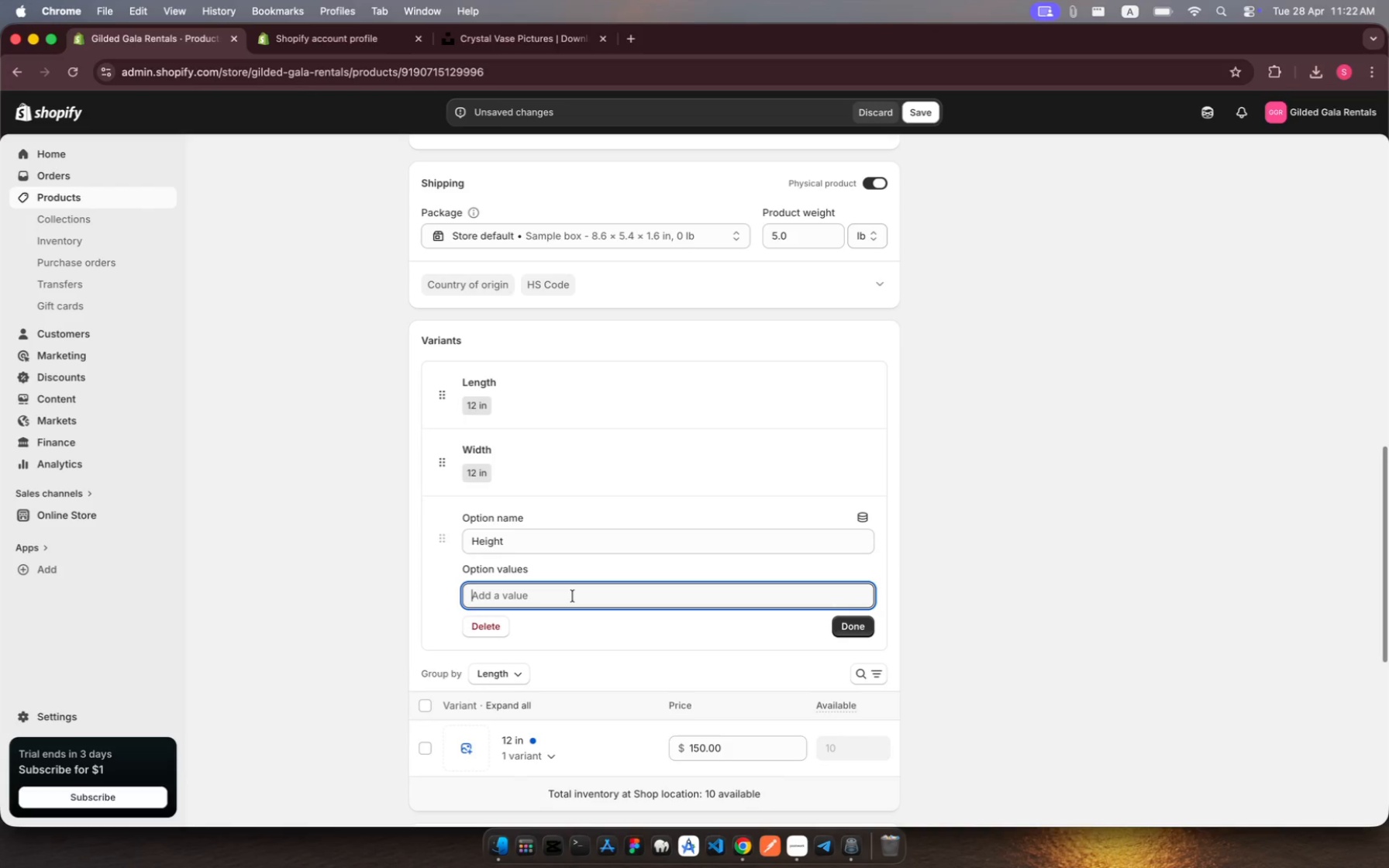 
type(18 in)
 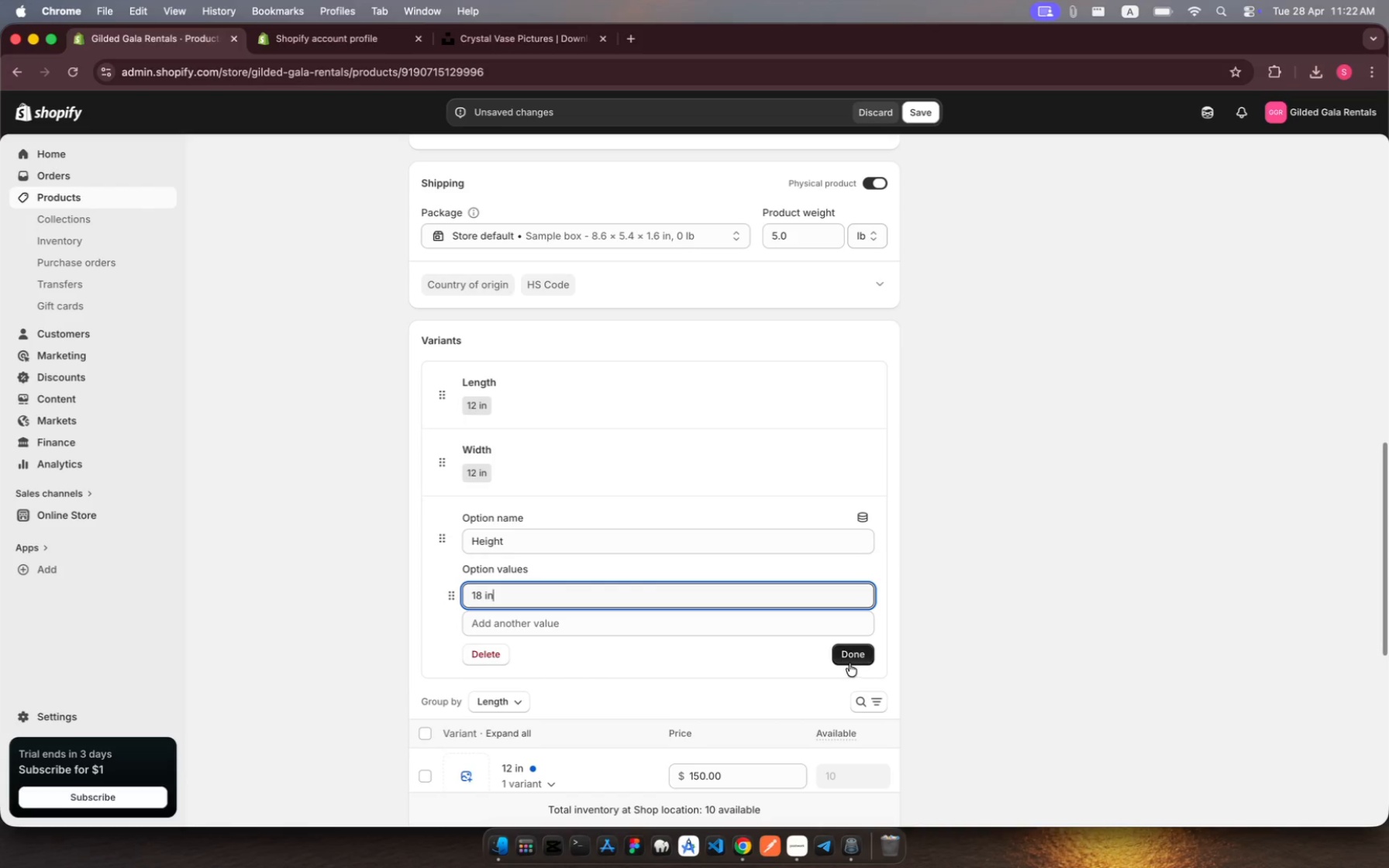 
left_click([860, 653])
 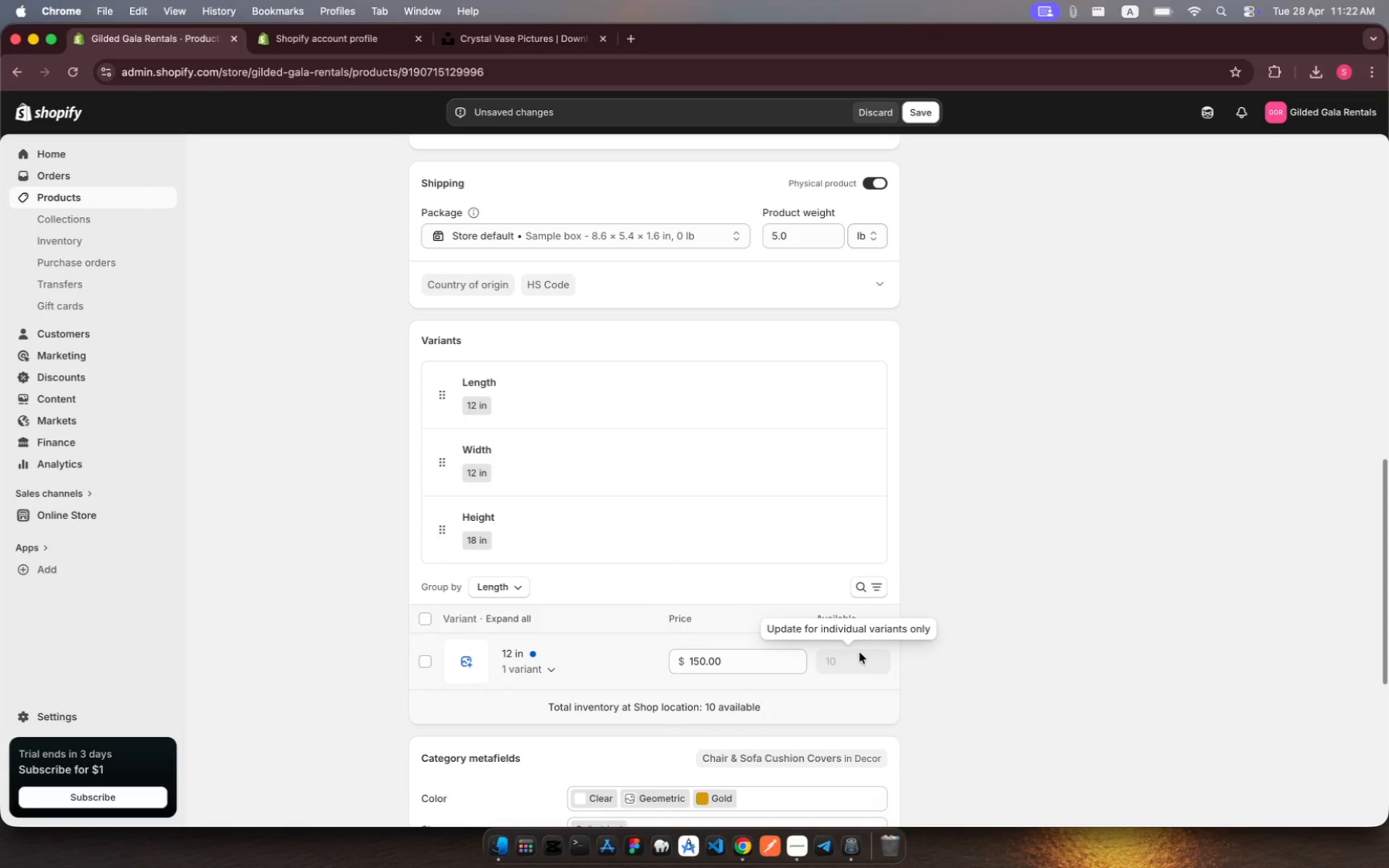 
wait(10.72)
 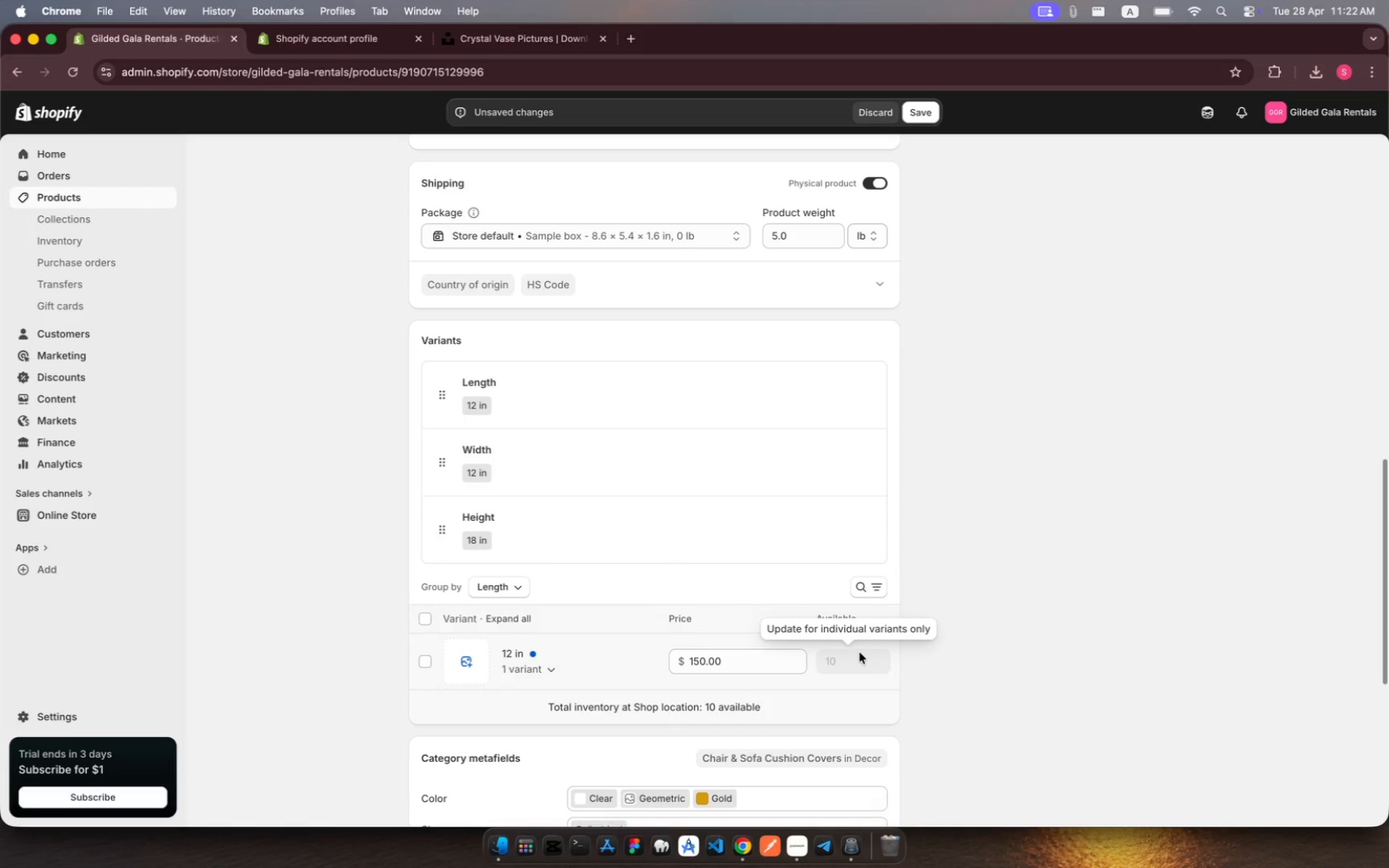 
scroll: coordinate [729, 604], scroll_direction: down, amount: 24.0
 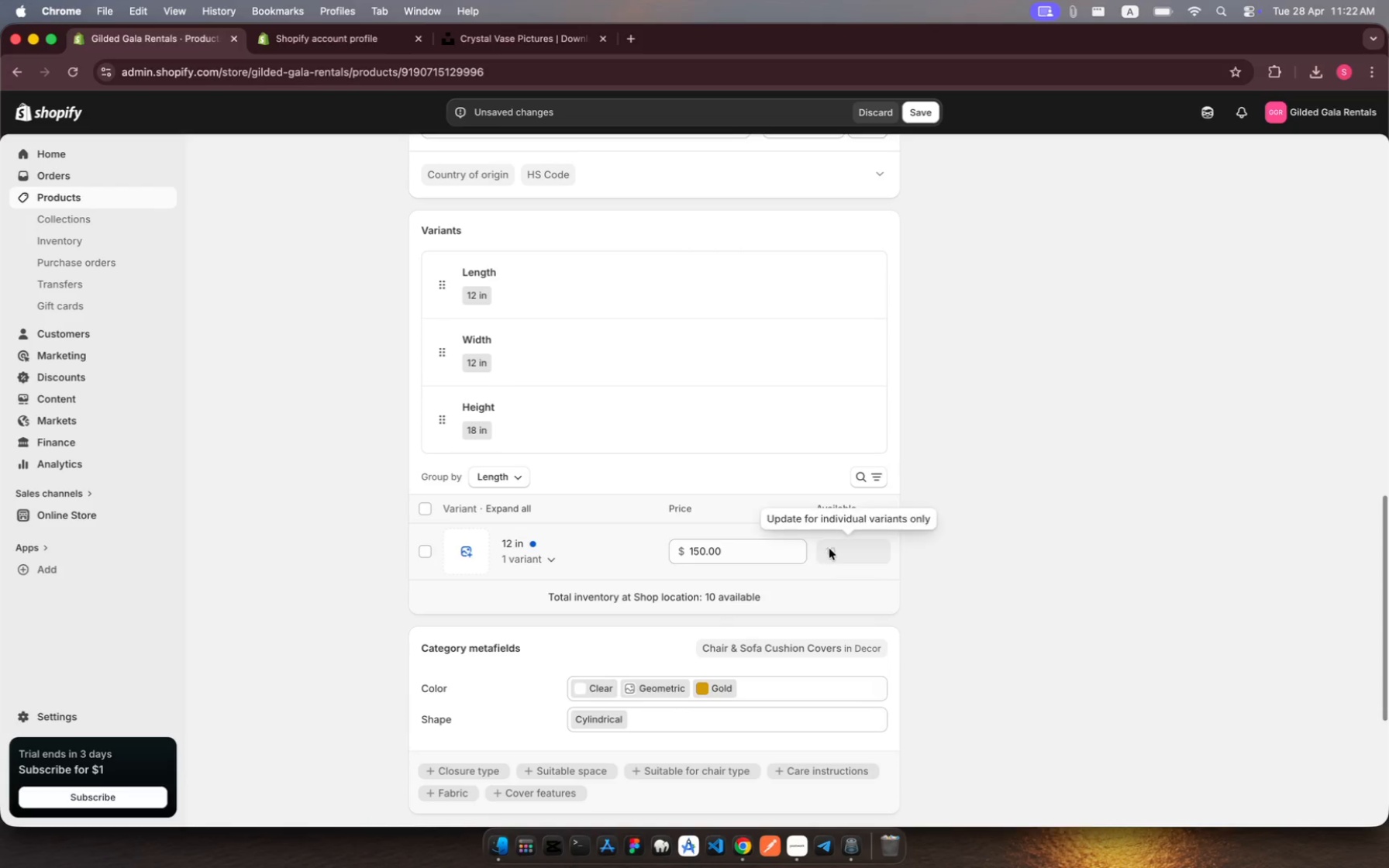 
left_click([832, 546])
 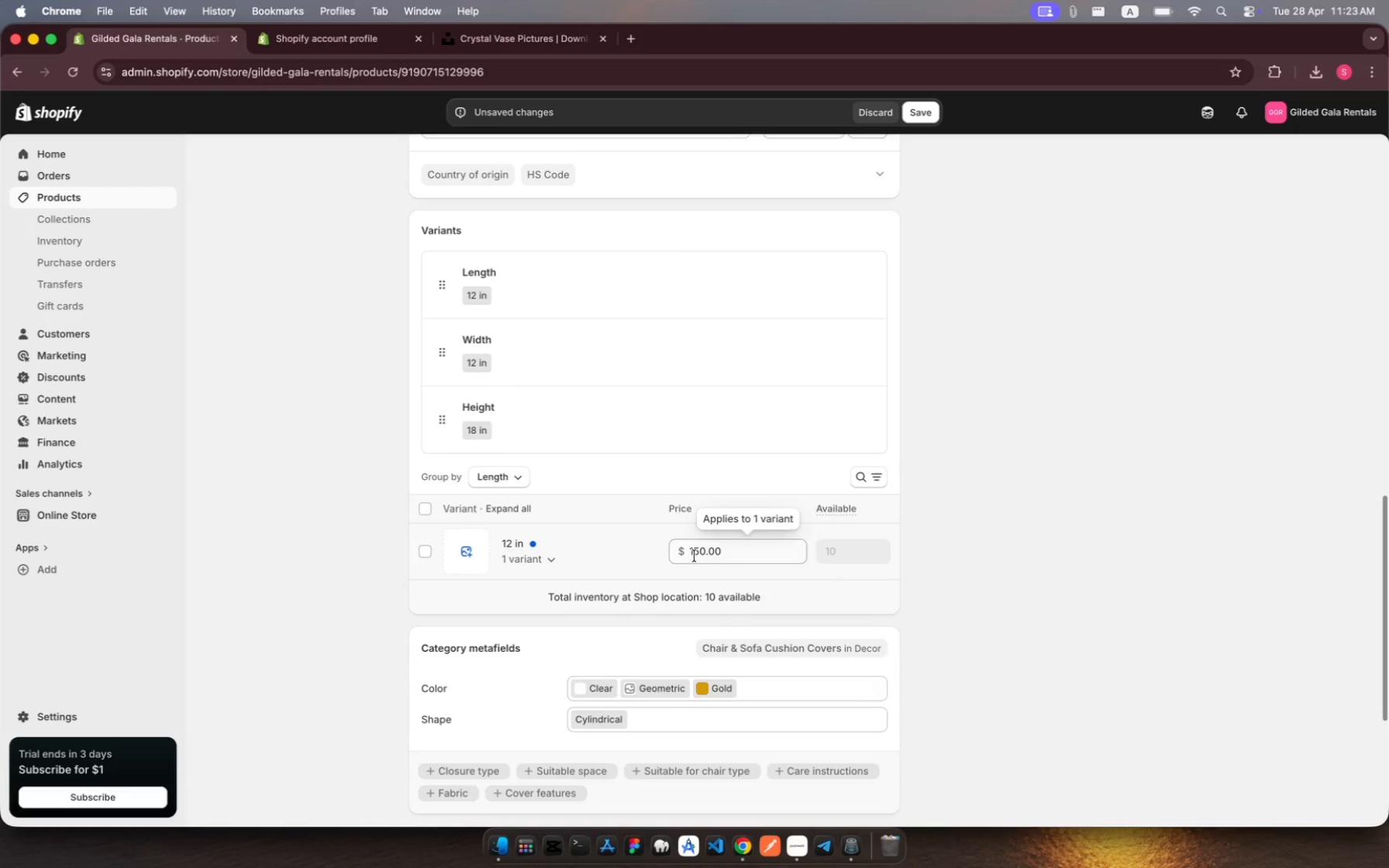 
left_click([697, 552])
 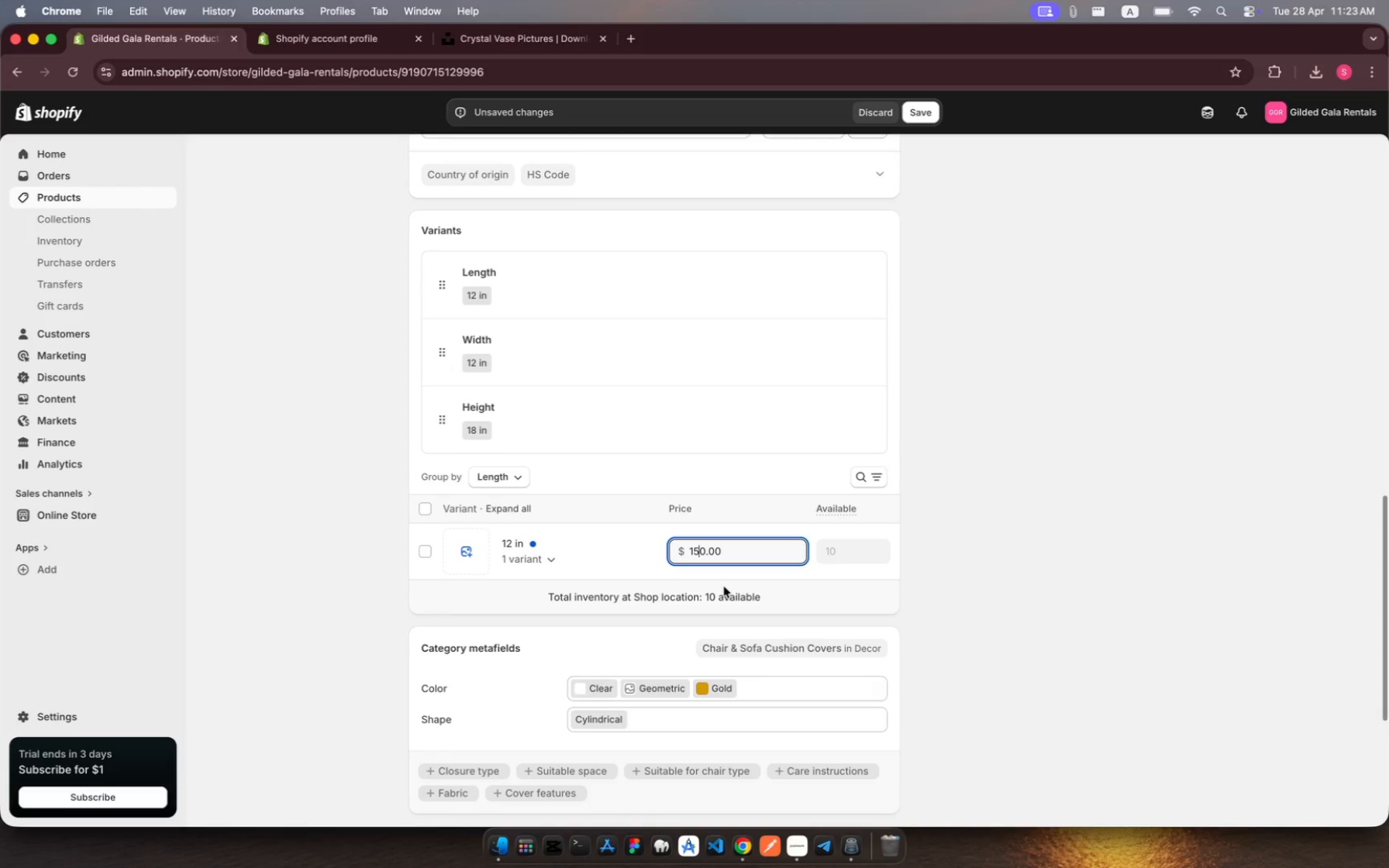 
wait(8.45)
 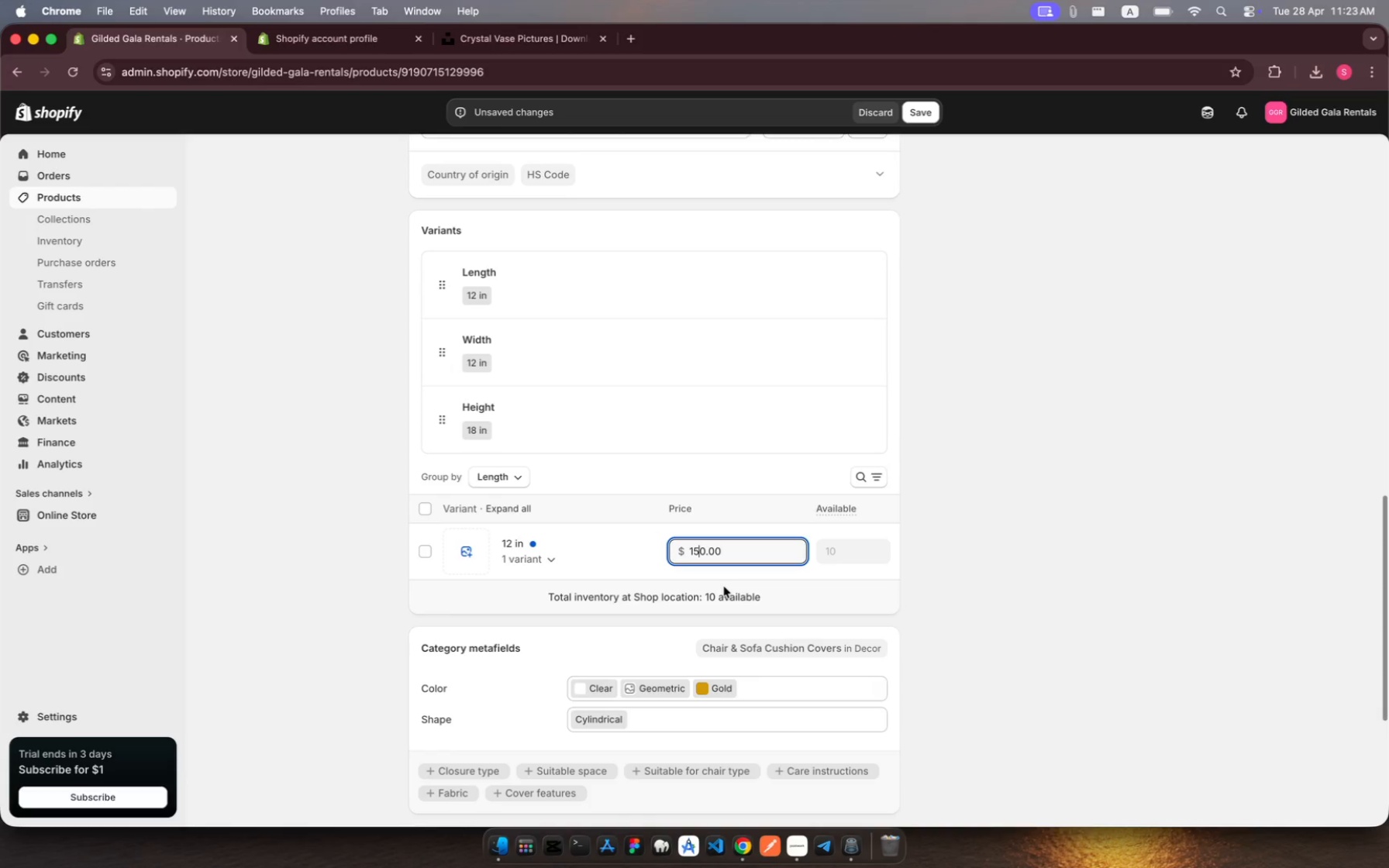 
left_click([426, 555])
 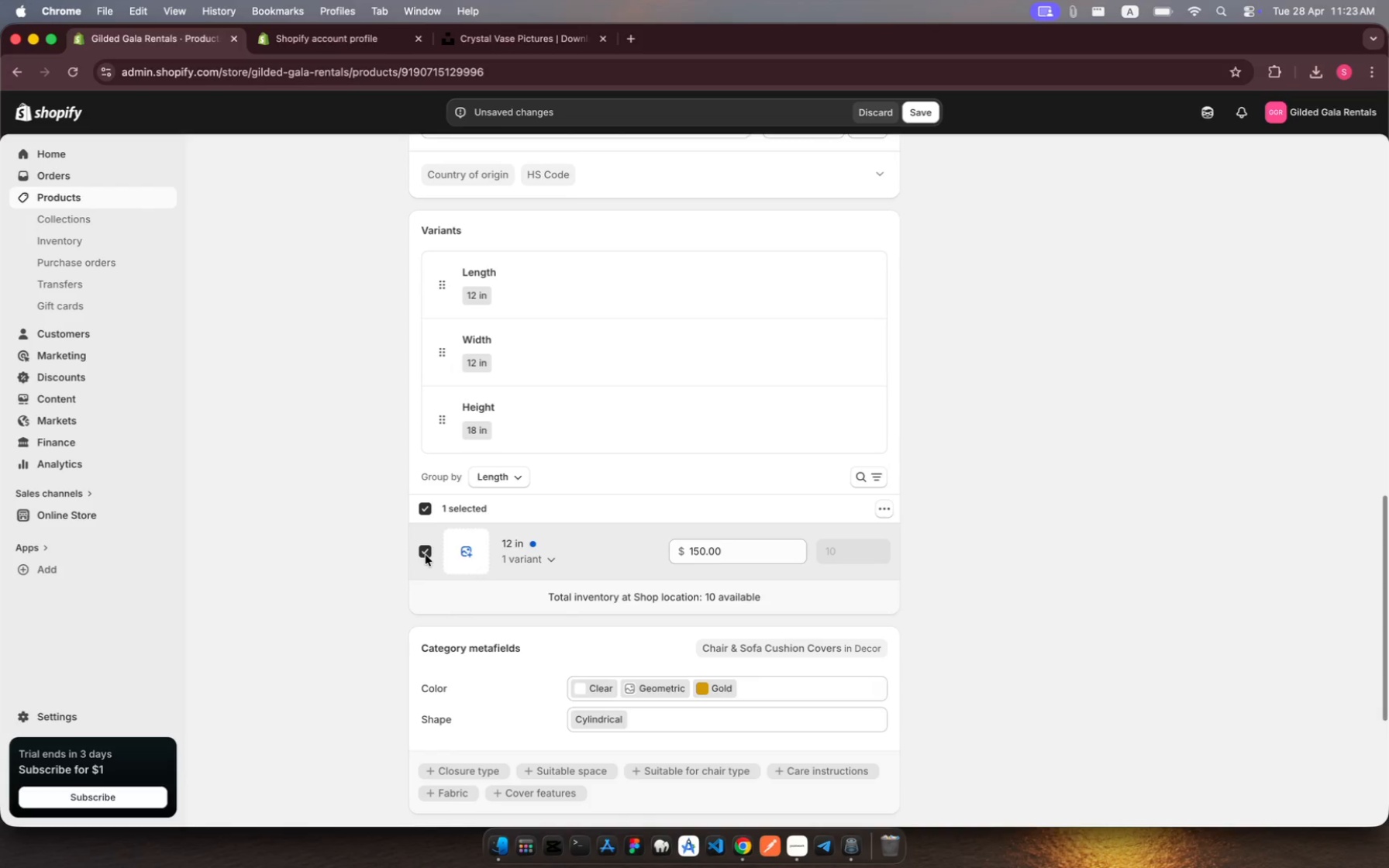 
left_click([426, 553])
 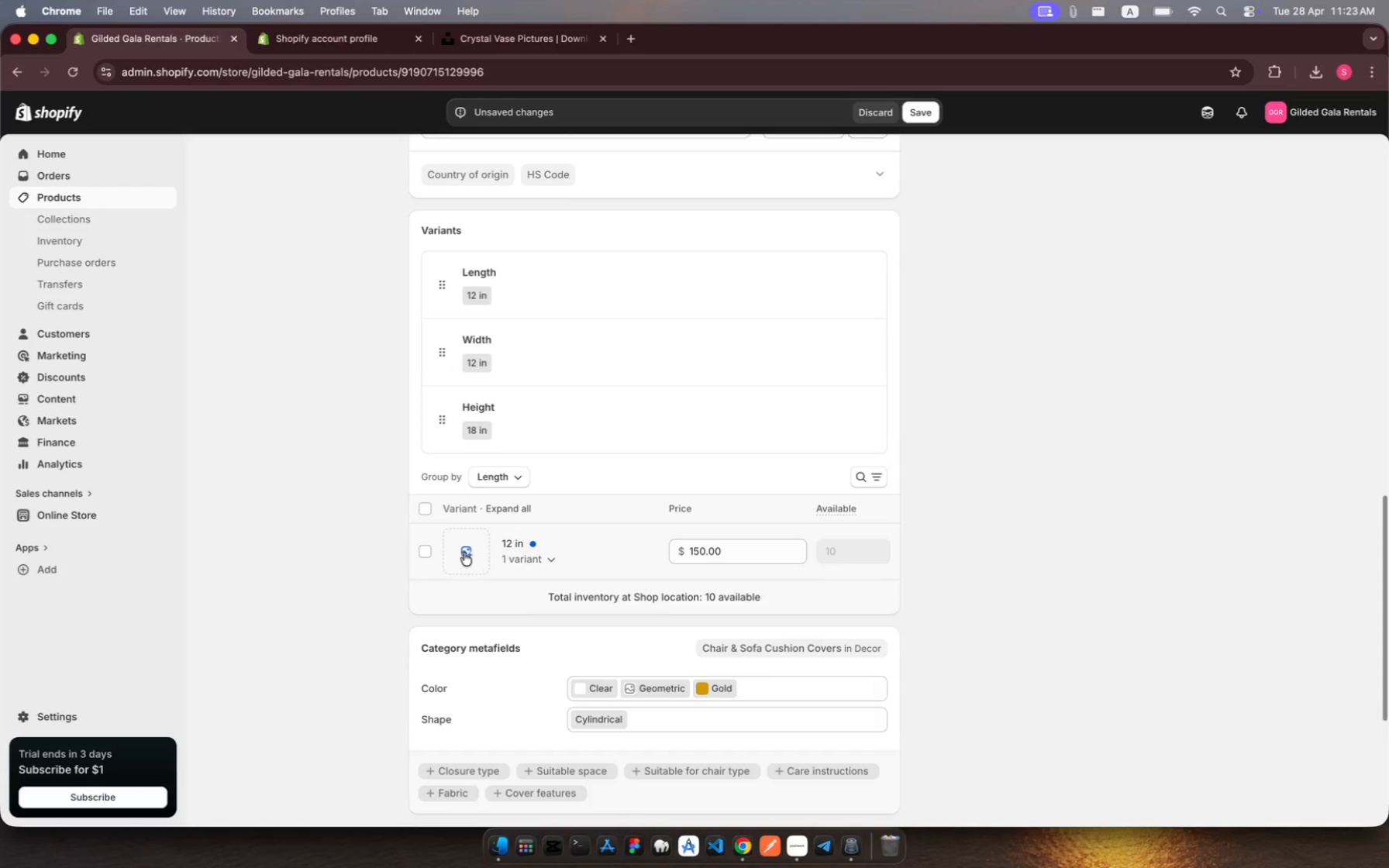 
left_click([464, 553])
 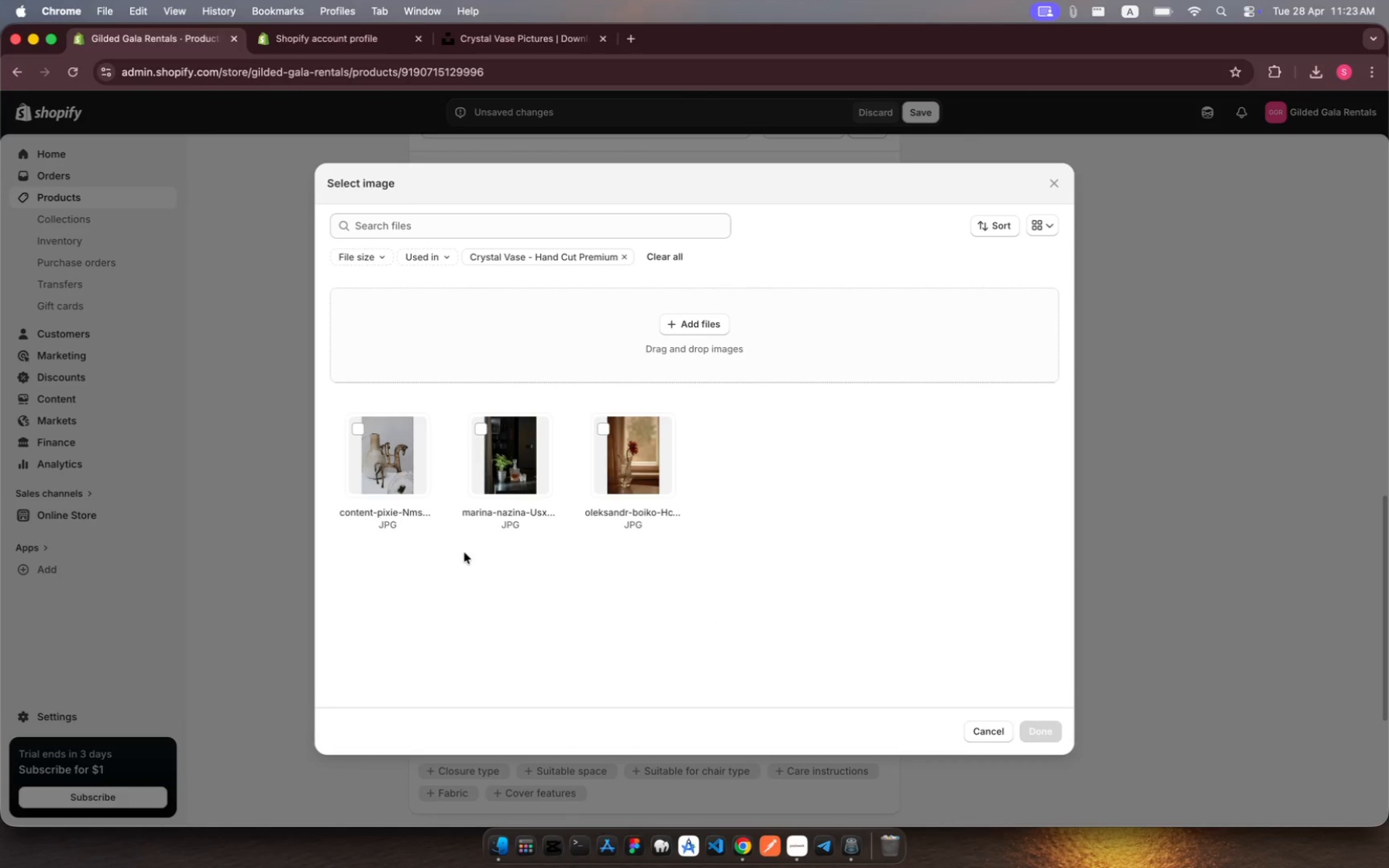 
wait(6.86)
 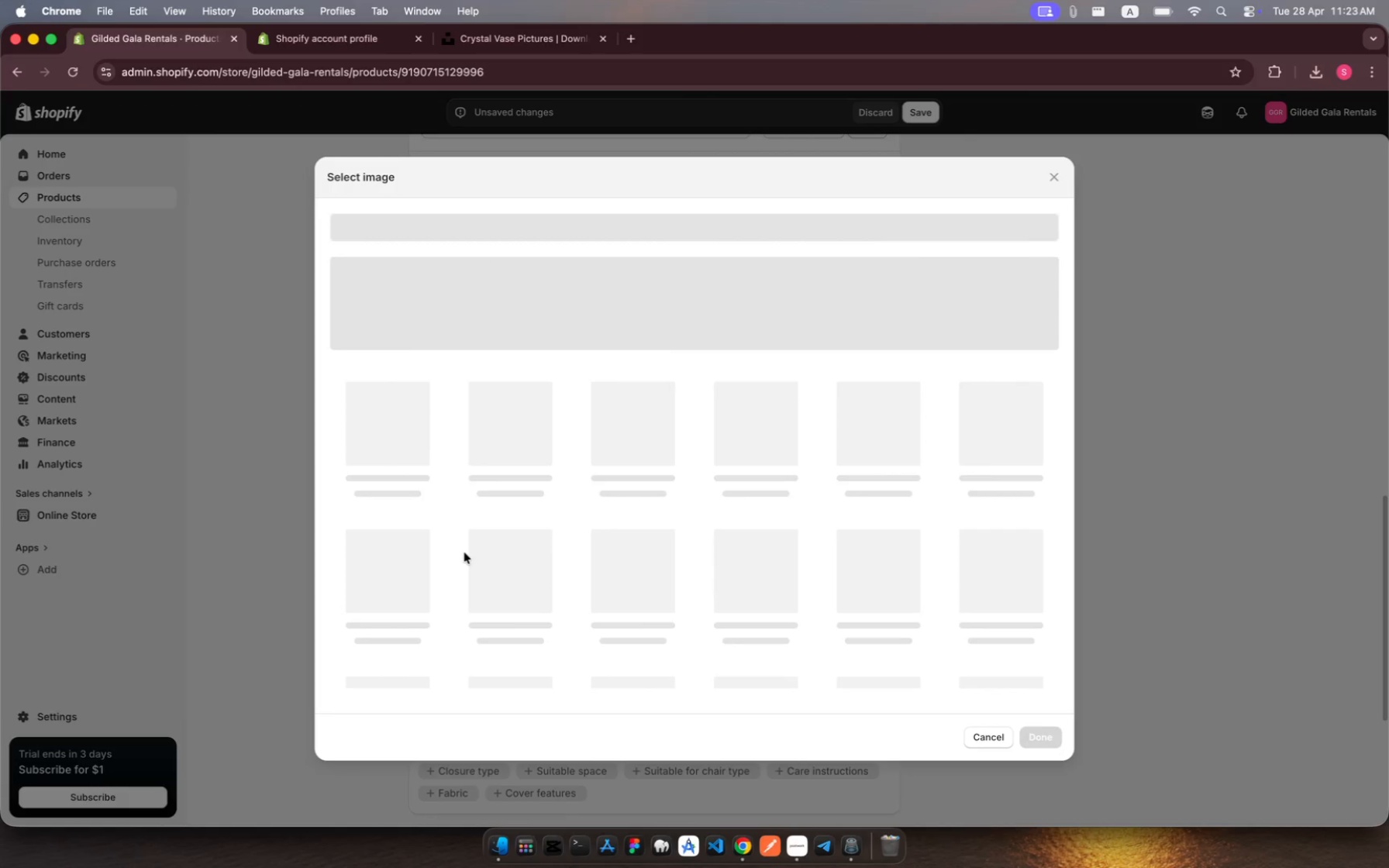 
left_click([405, 469])
 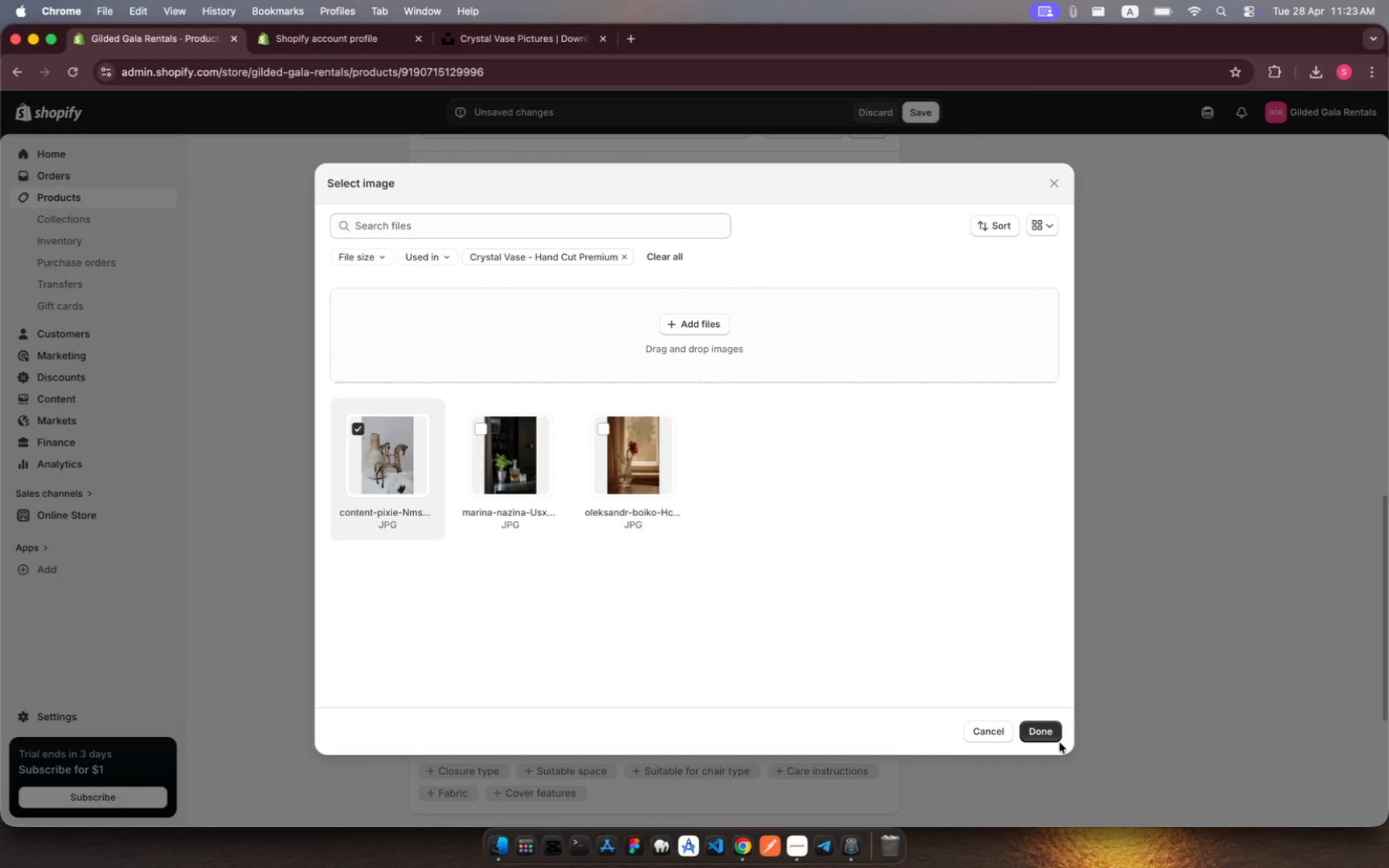 
left_click([1048, 725])
 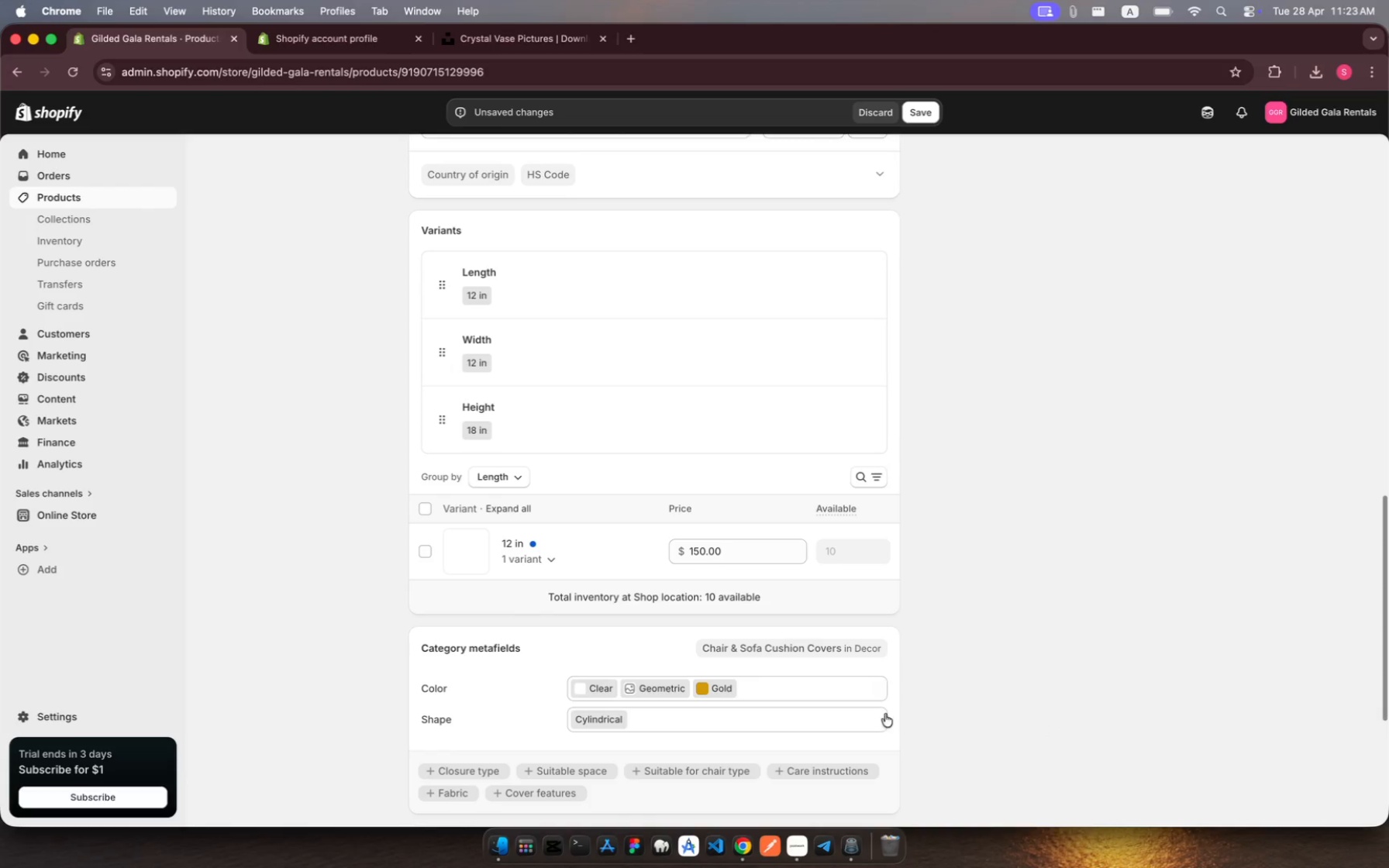 
left_click([802, 839])